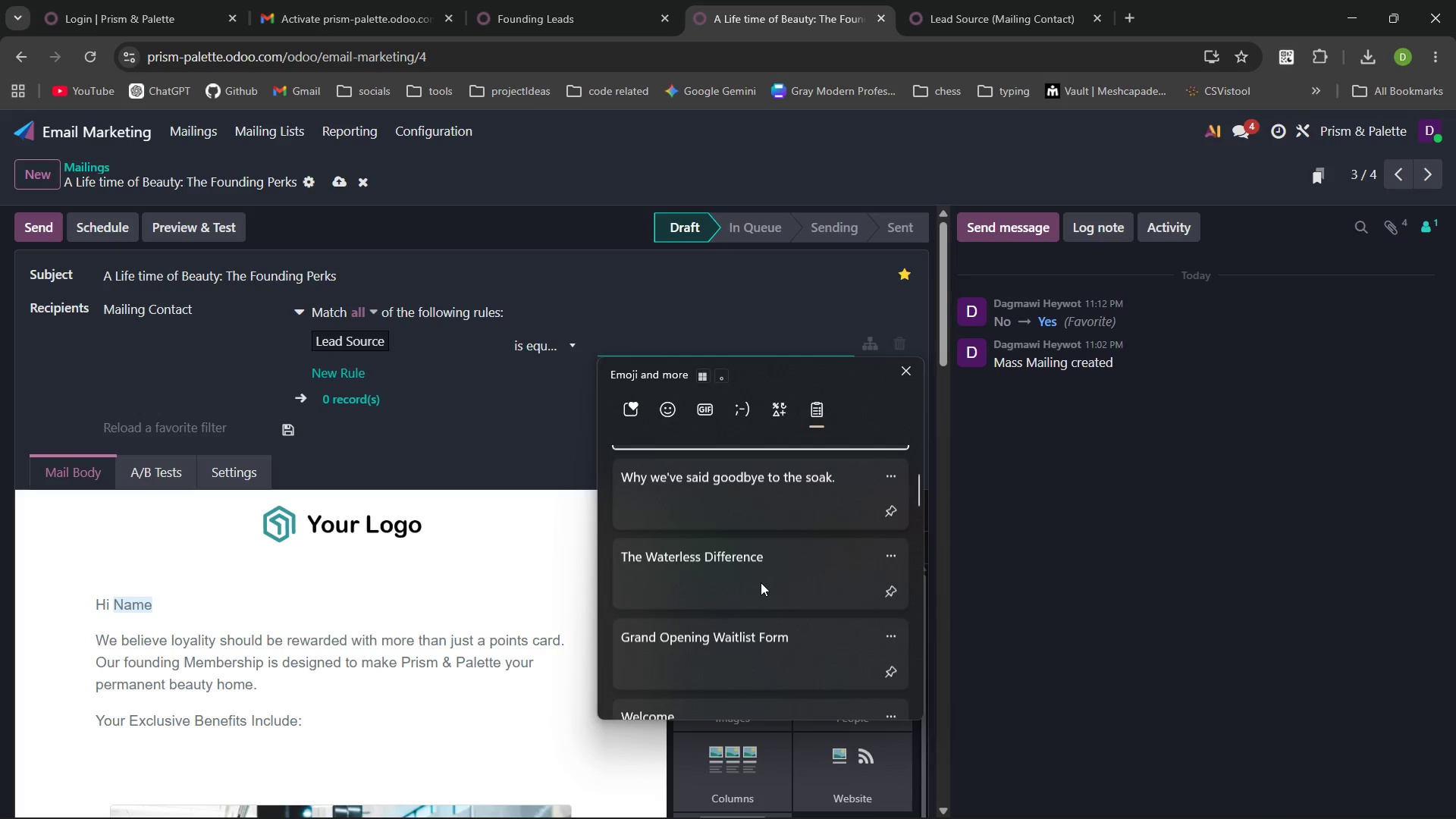 
left_click([748, 630])
 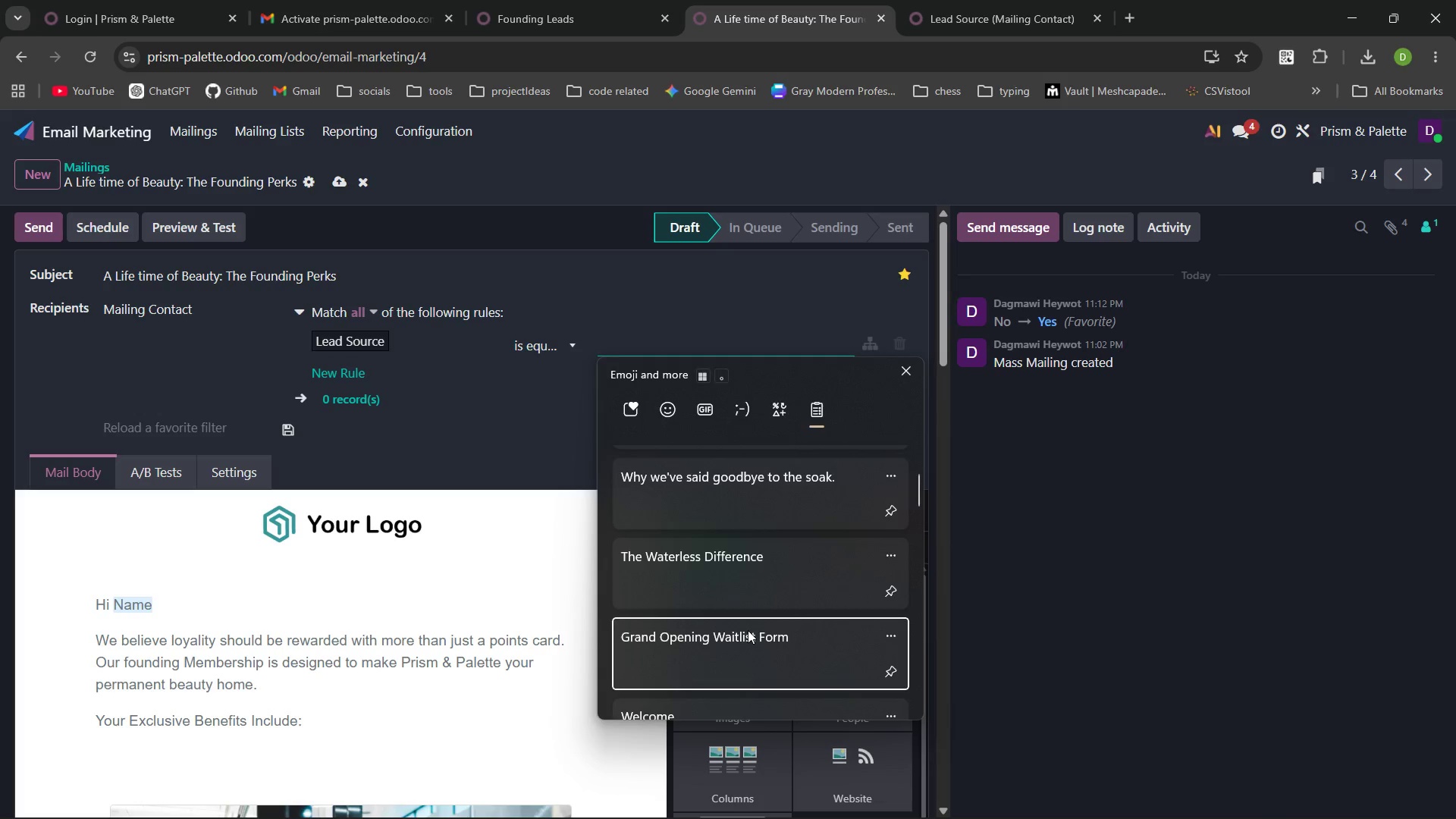 
key(Control+ControlLeft)
 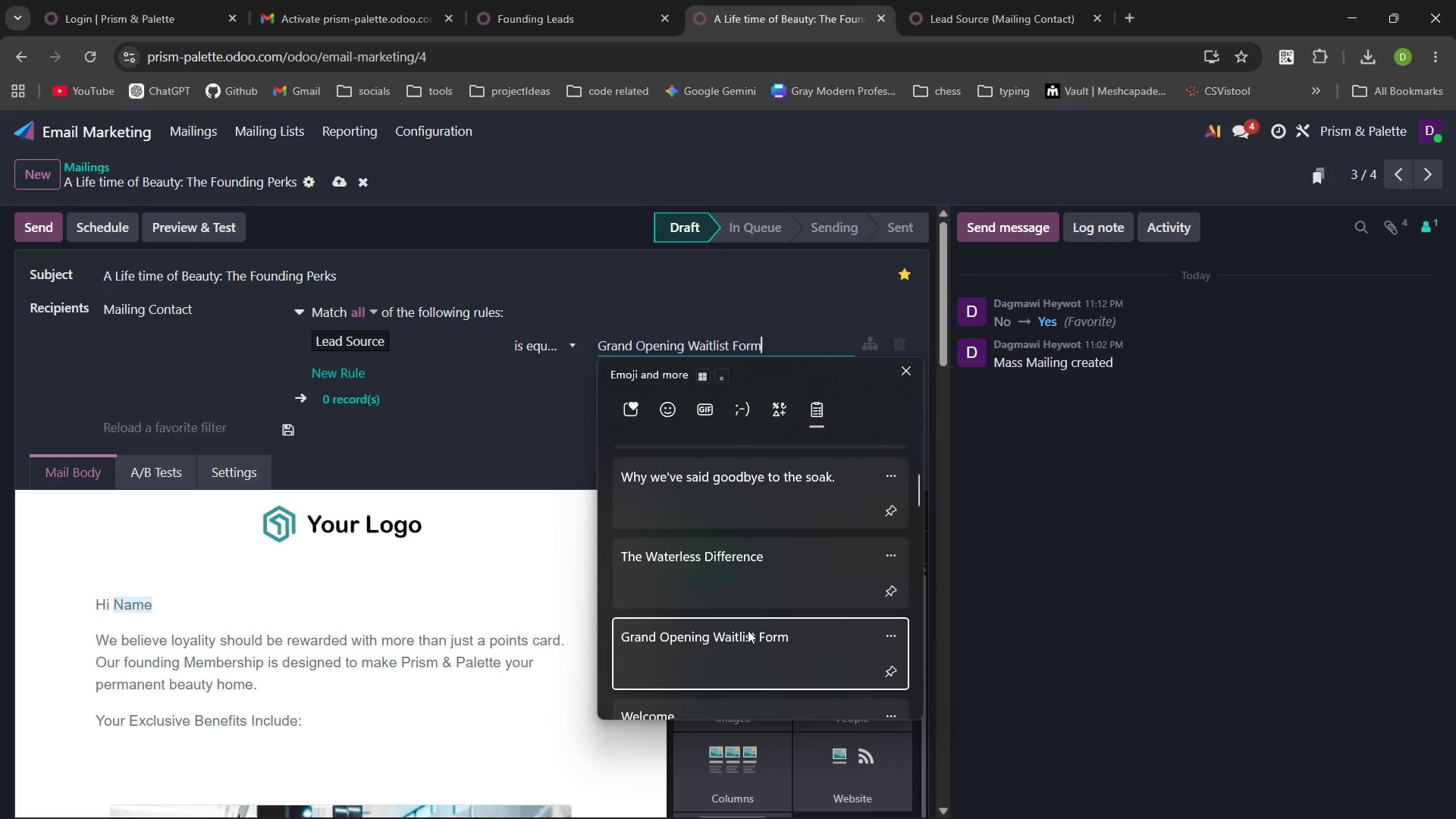 
left_click([529, 403])
 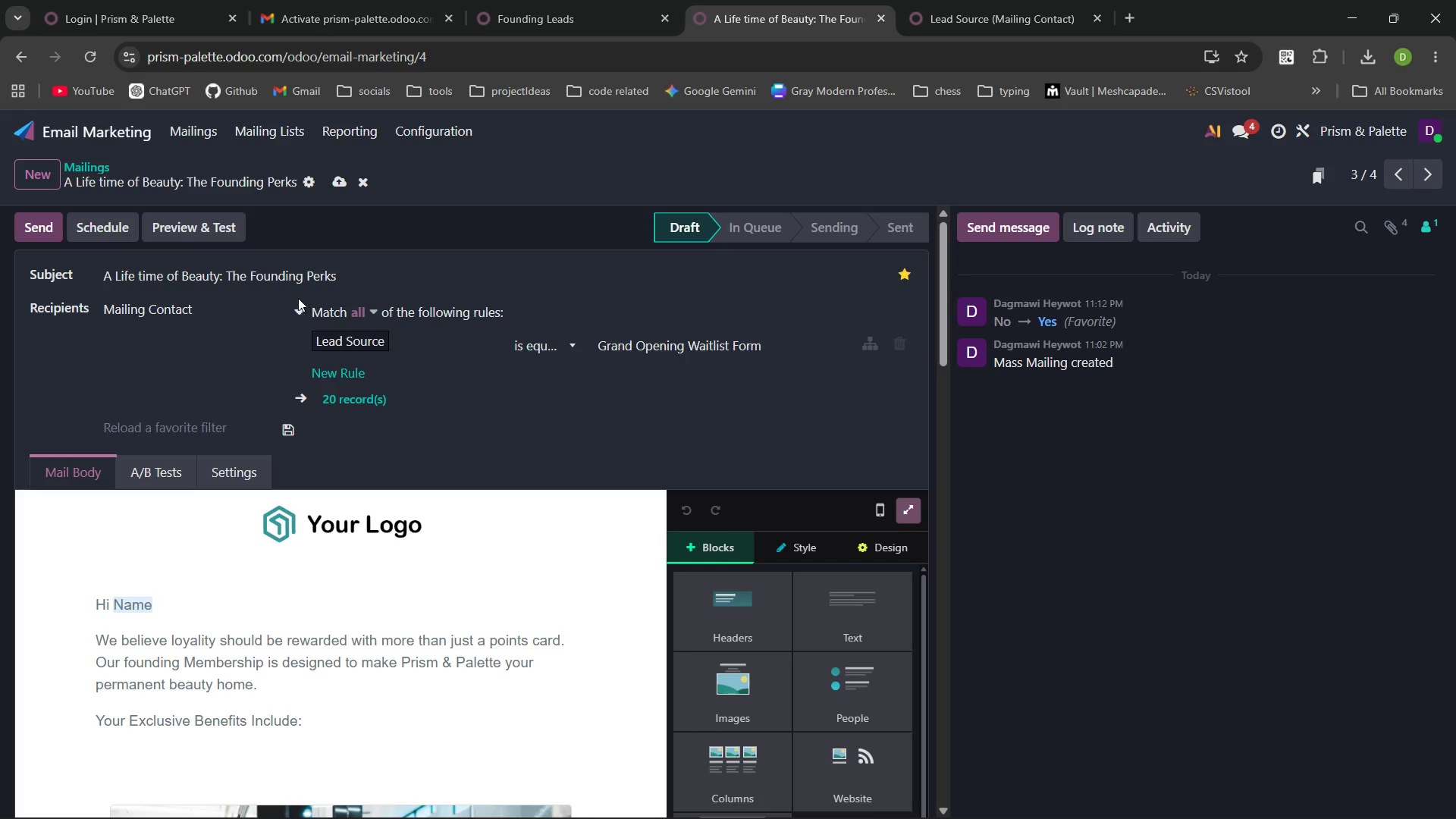 
left_click([343, 180])
 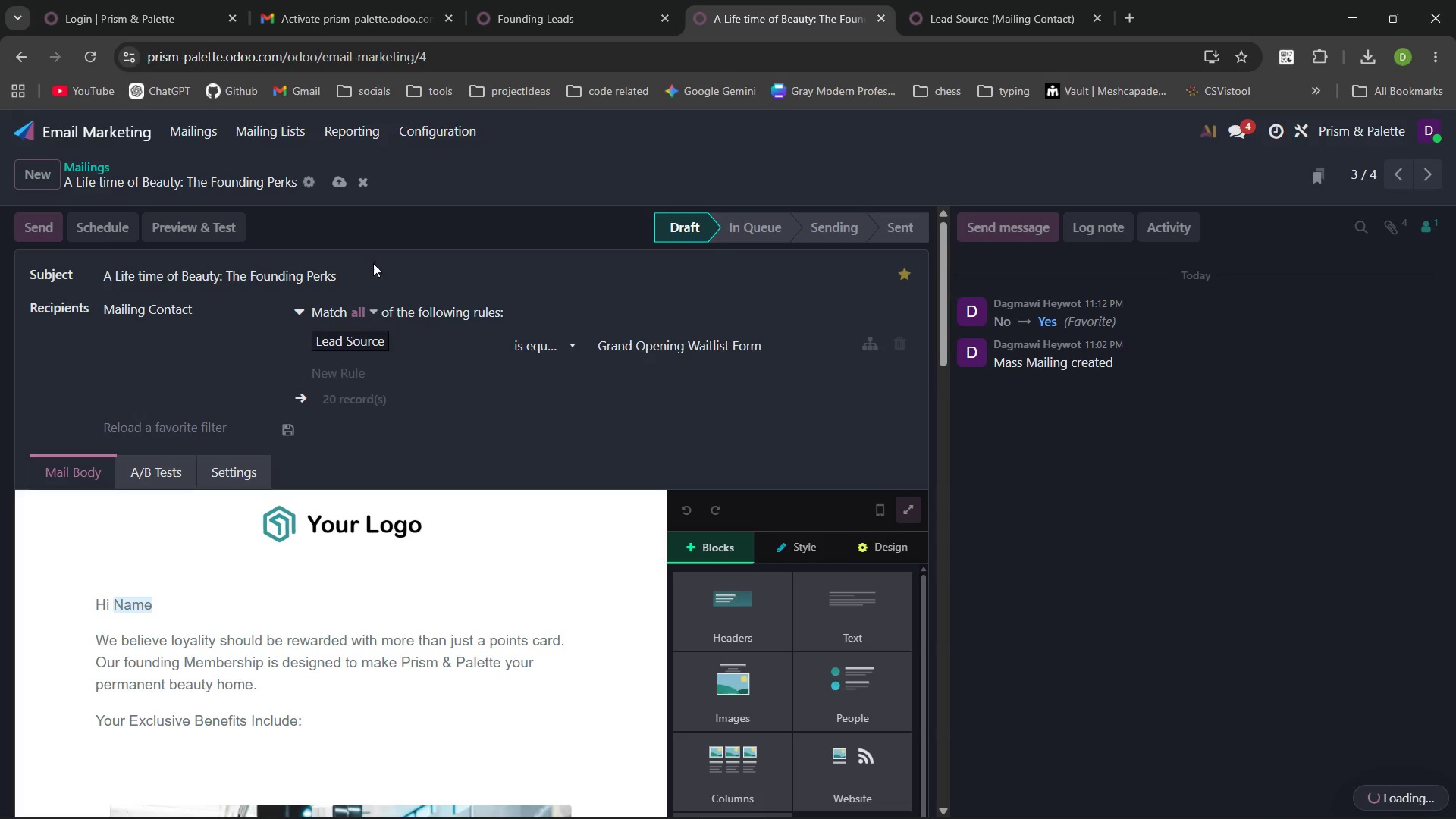 
left_click_drag(start_coordinate=[354, 268], to_coordinate=[95, 260])
 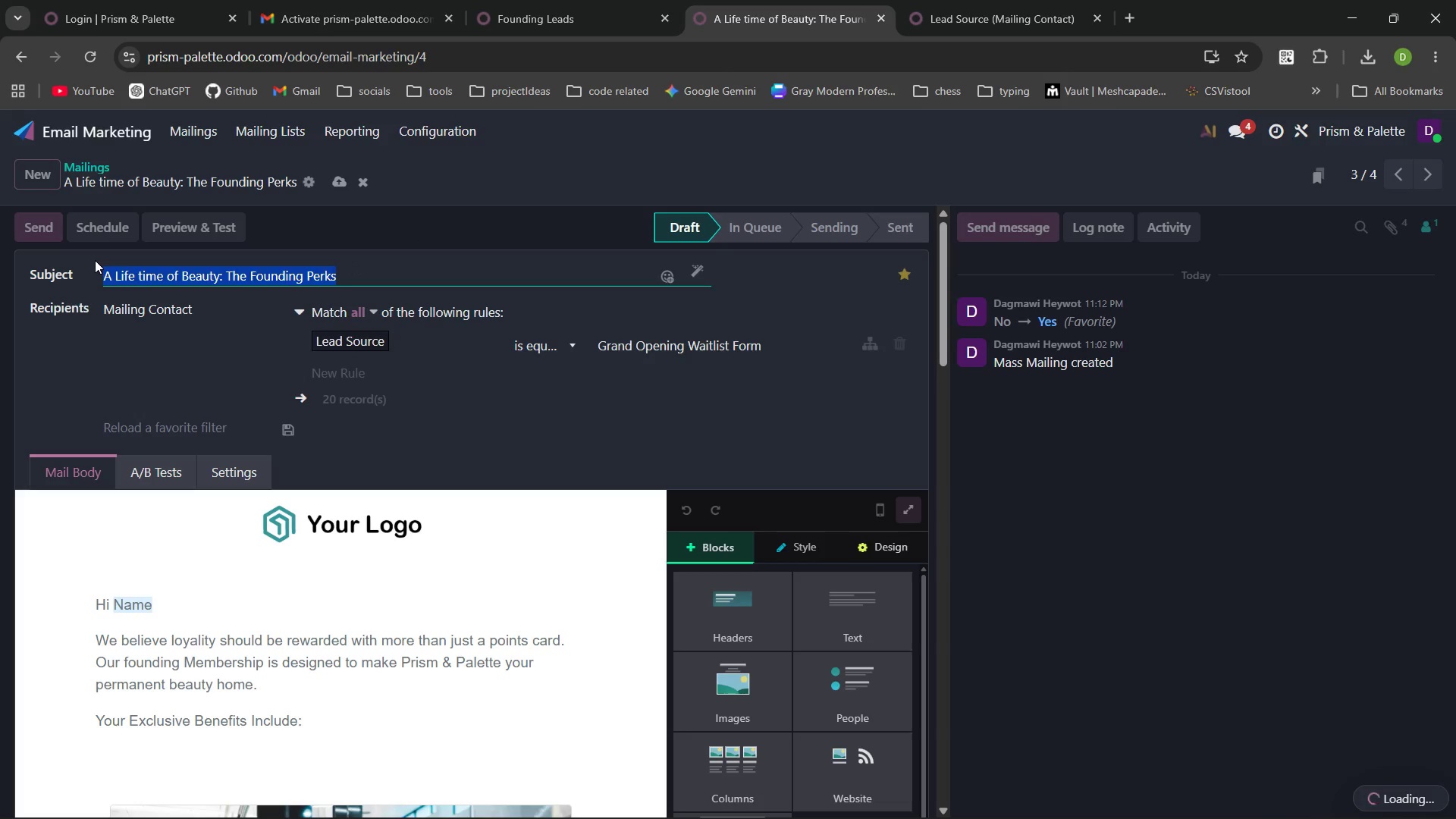 
key(Control+C)
 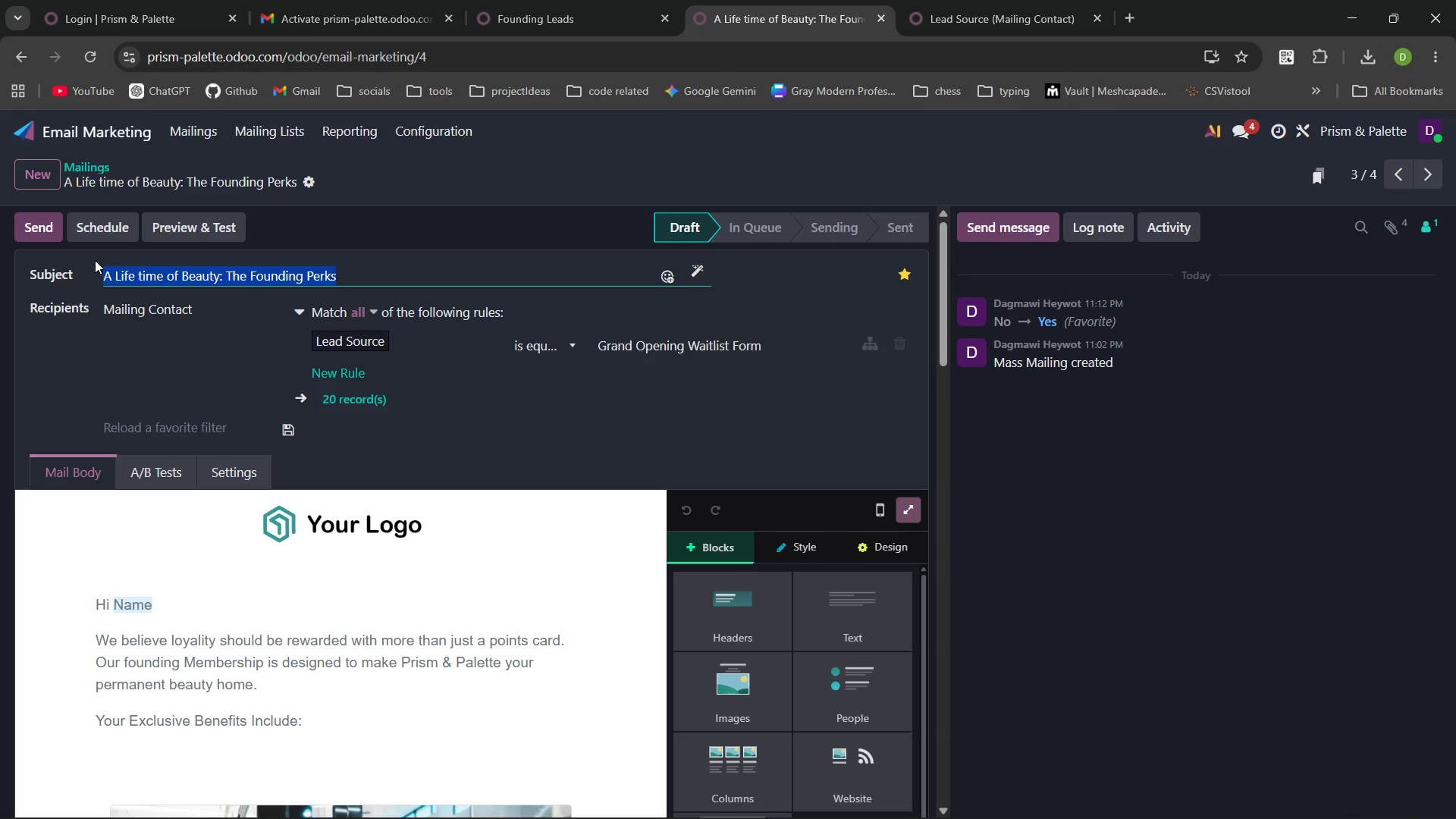 
key(Control+C)
 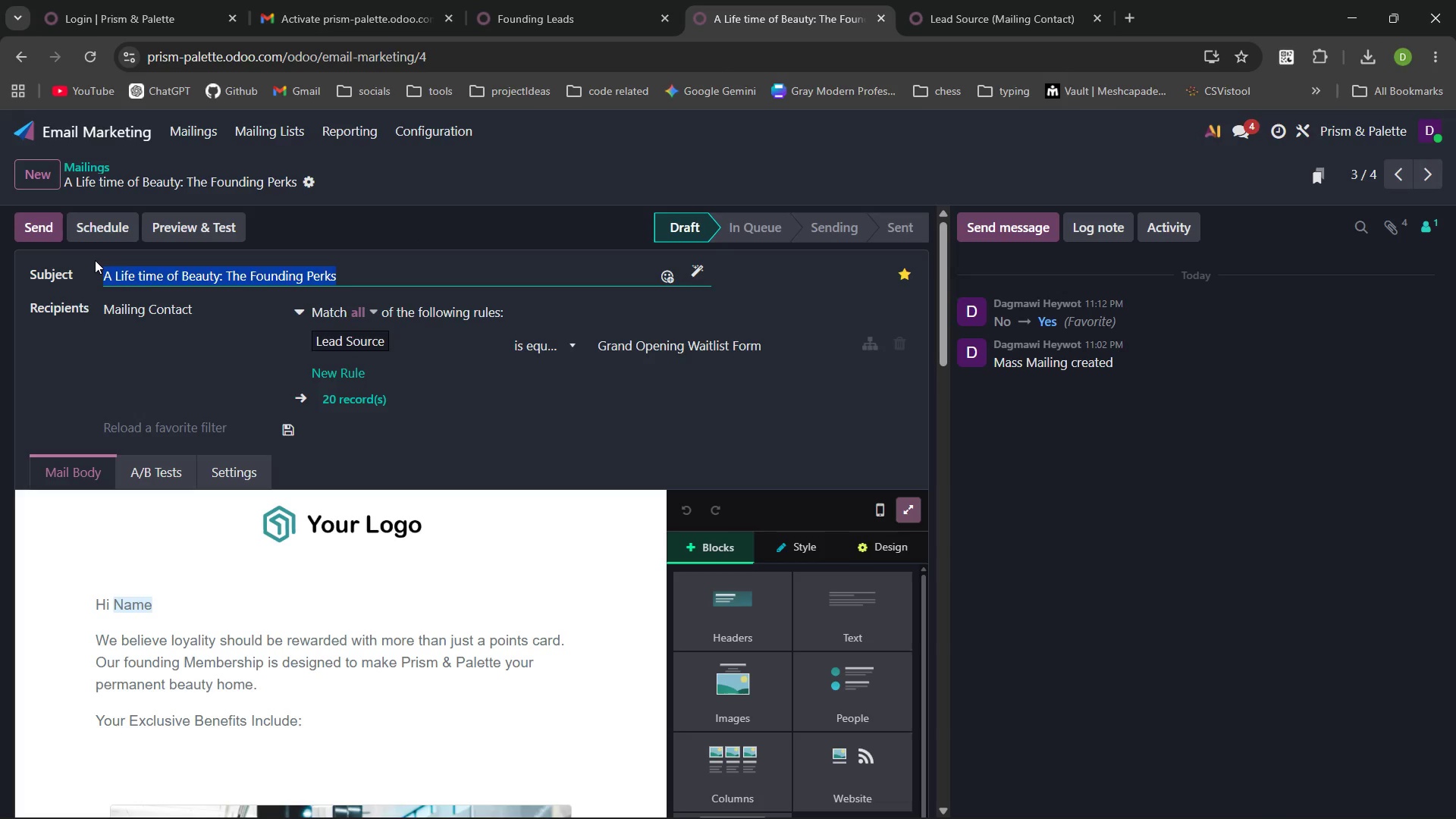 
key(Control+C)
 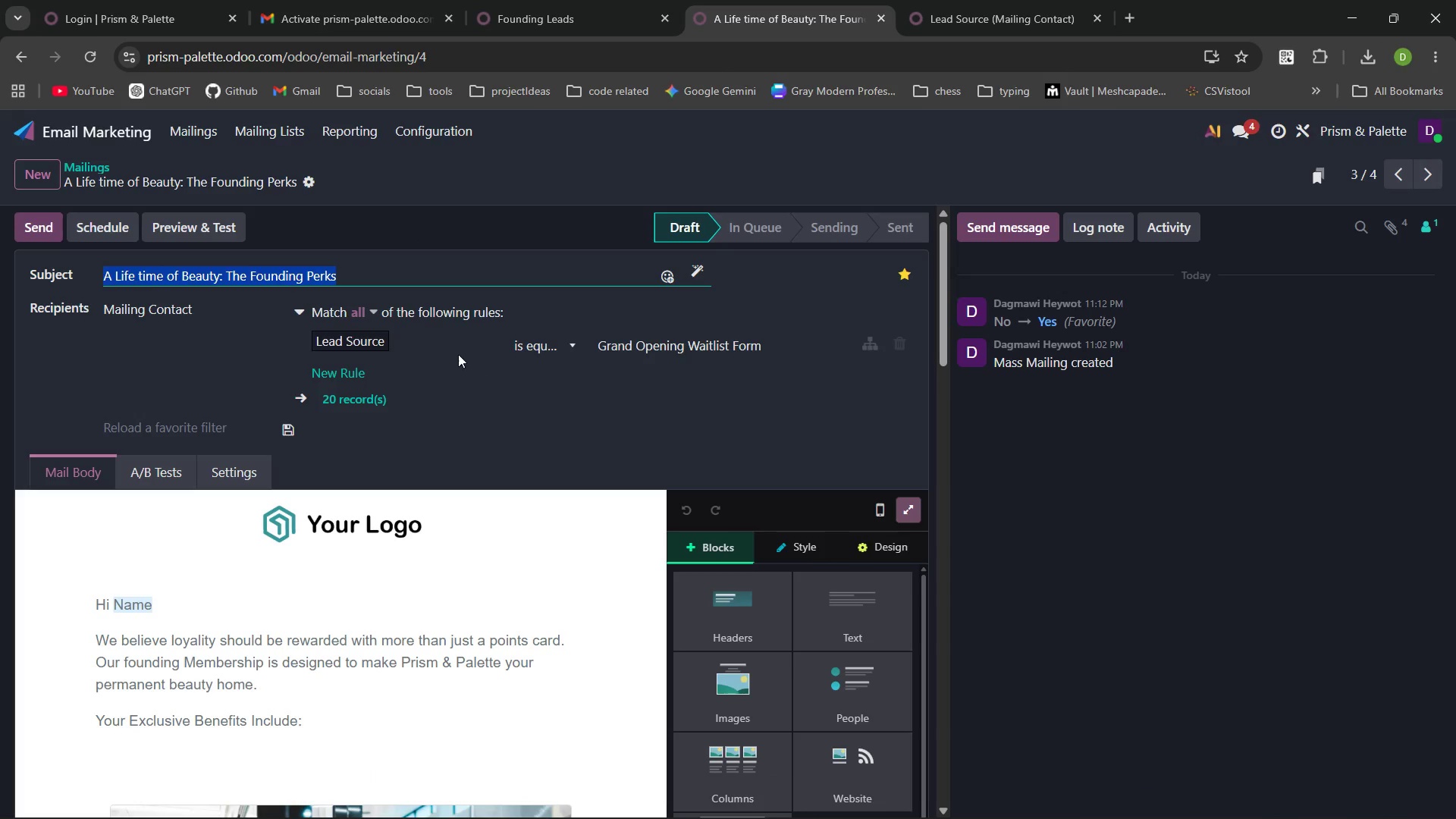 
key(Control+C)
 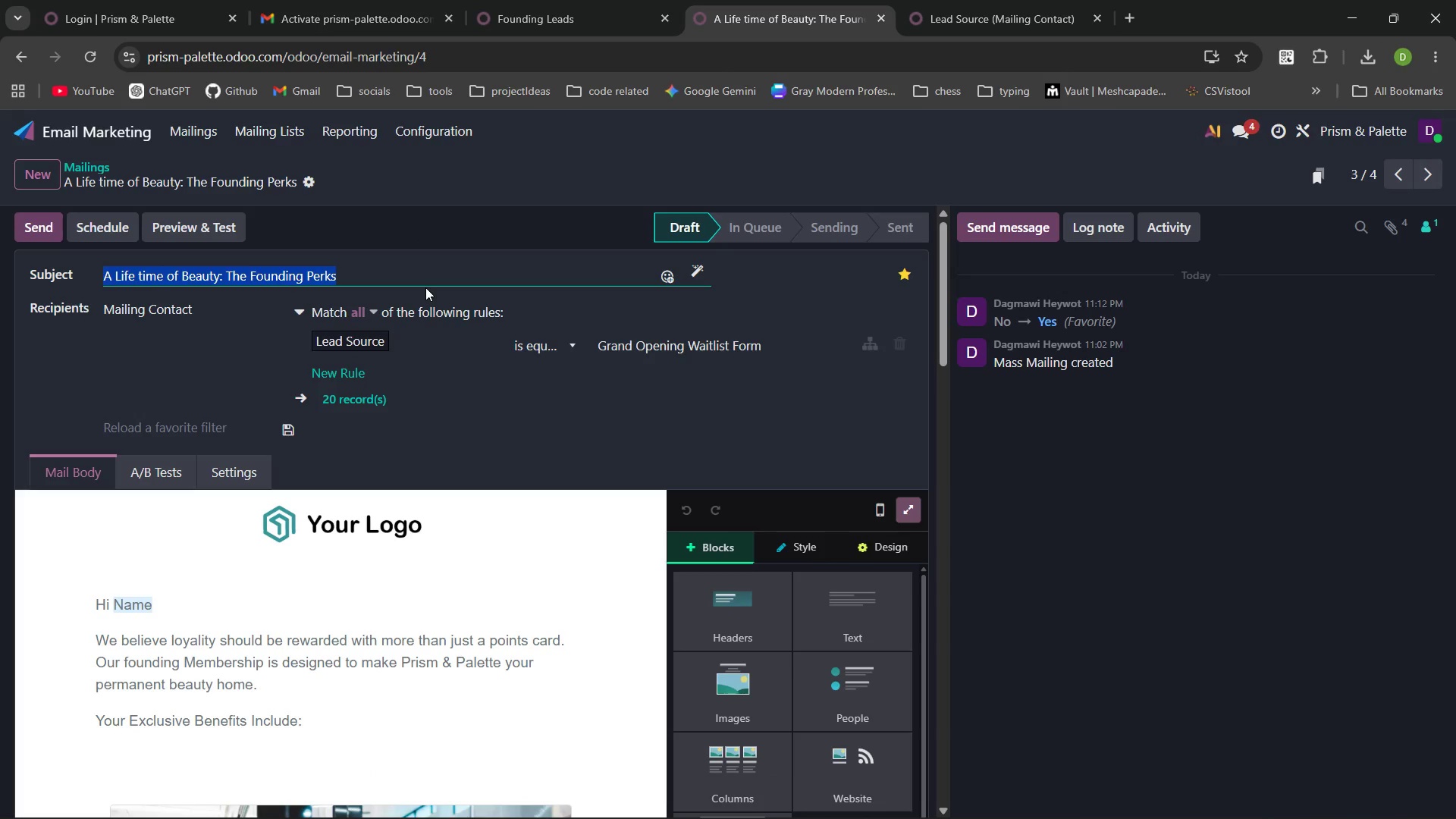 
wait(13.02)
 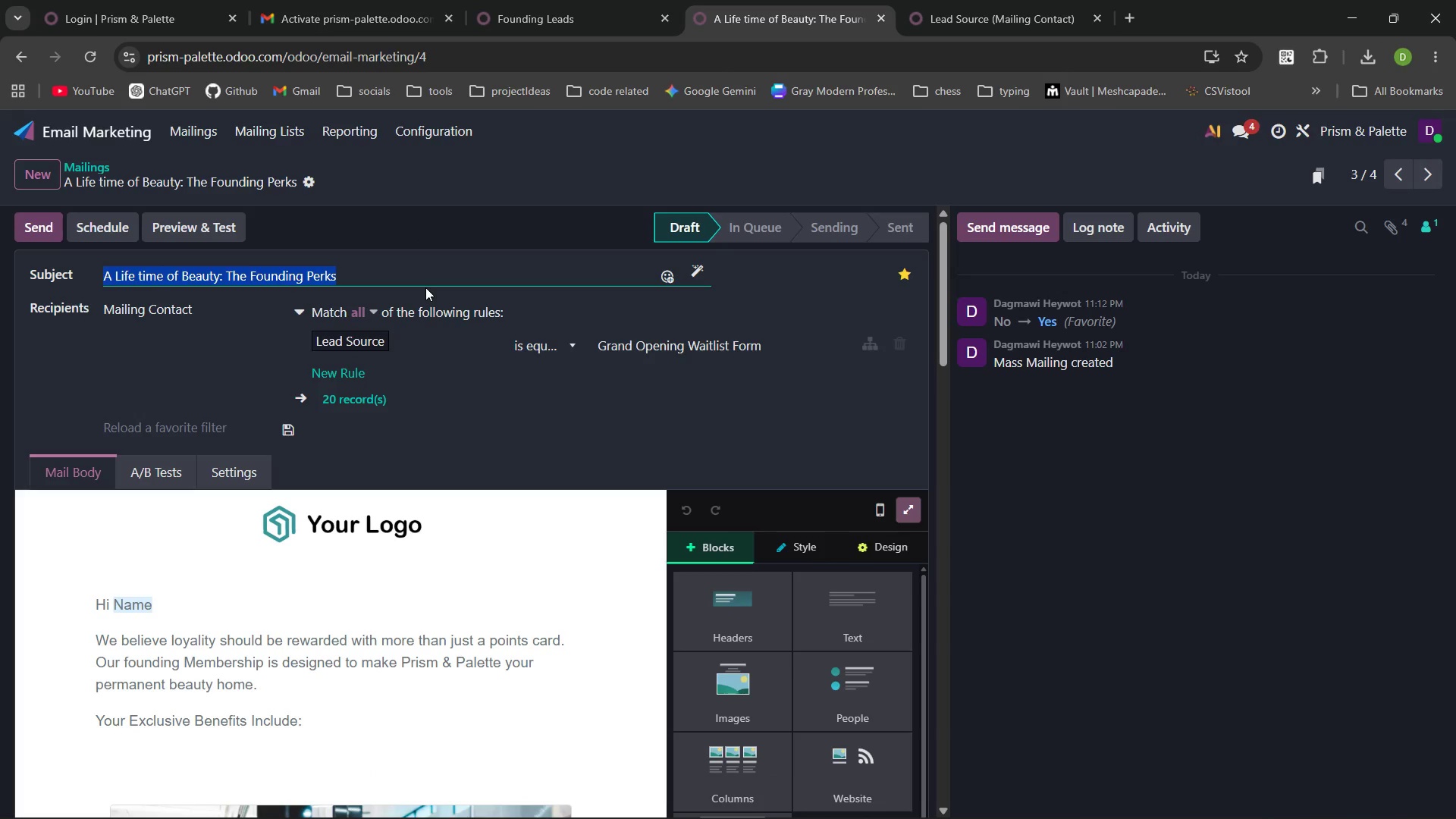 
left_click([556, 0])
 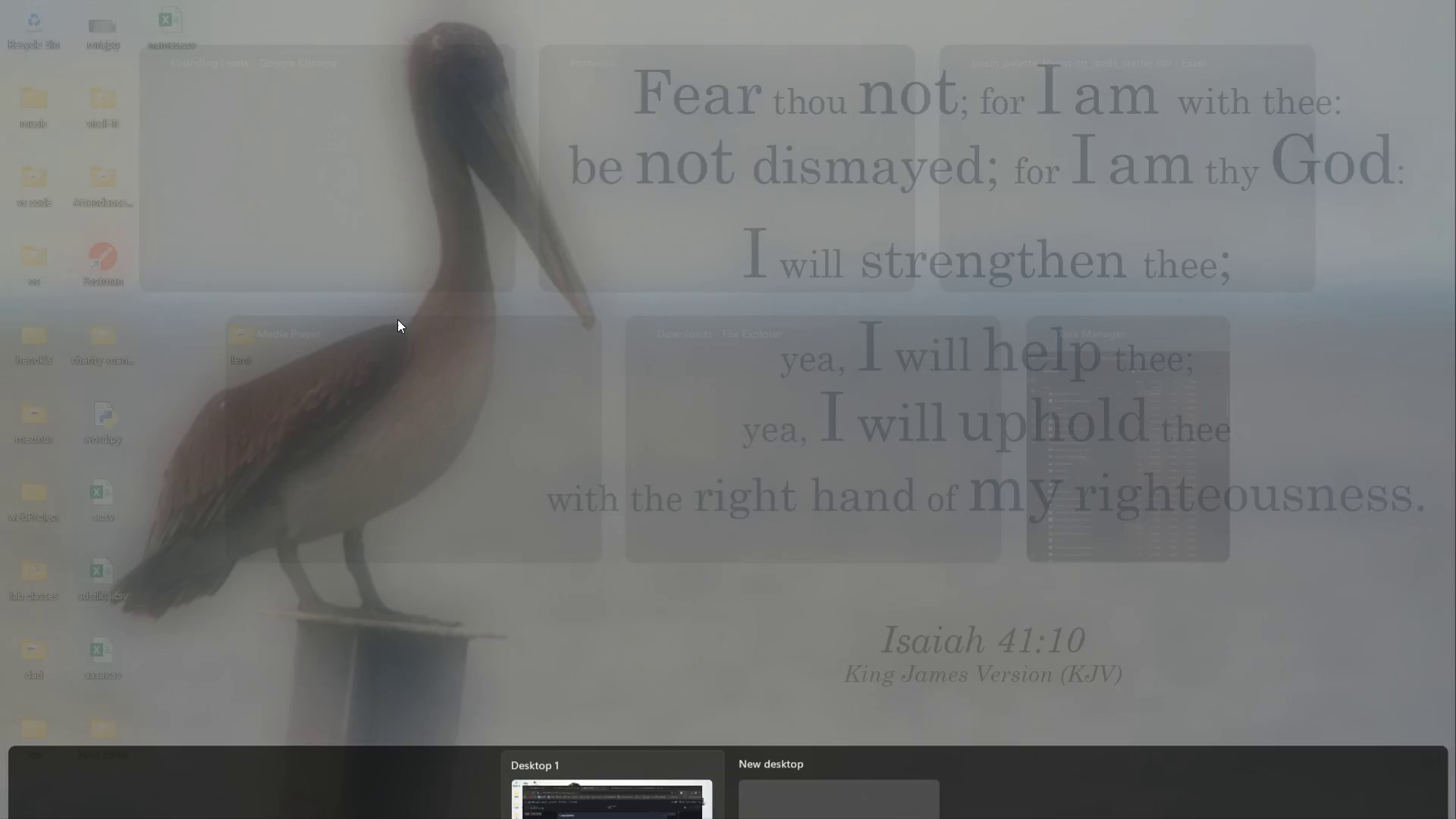 
left_click([821, 161])